 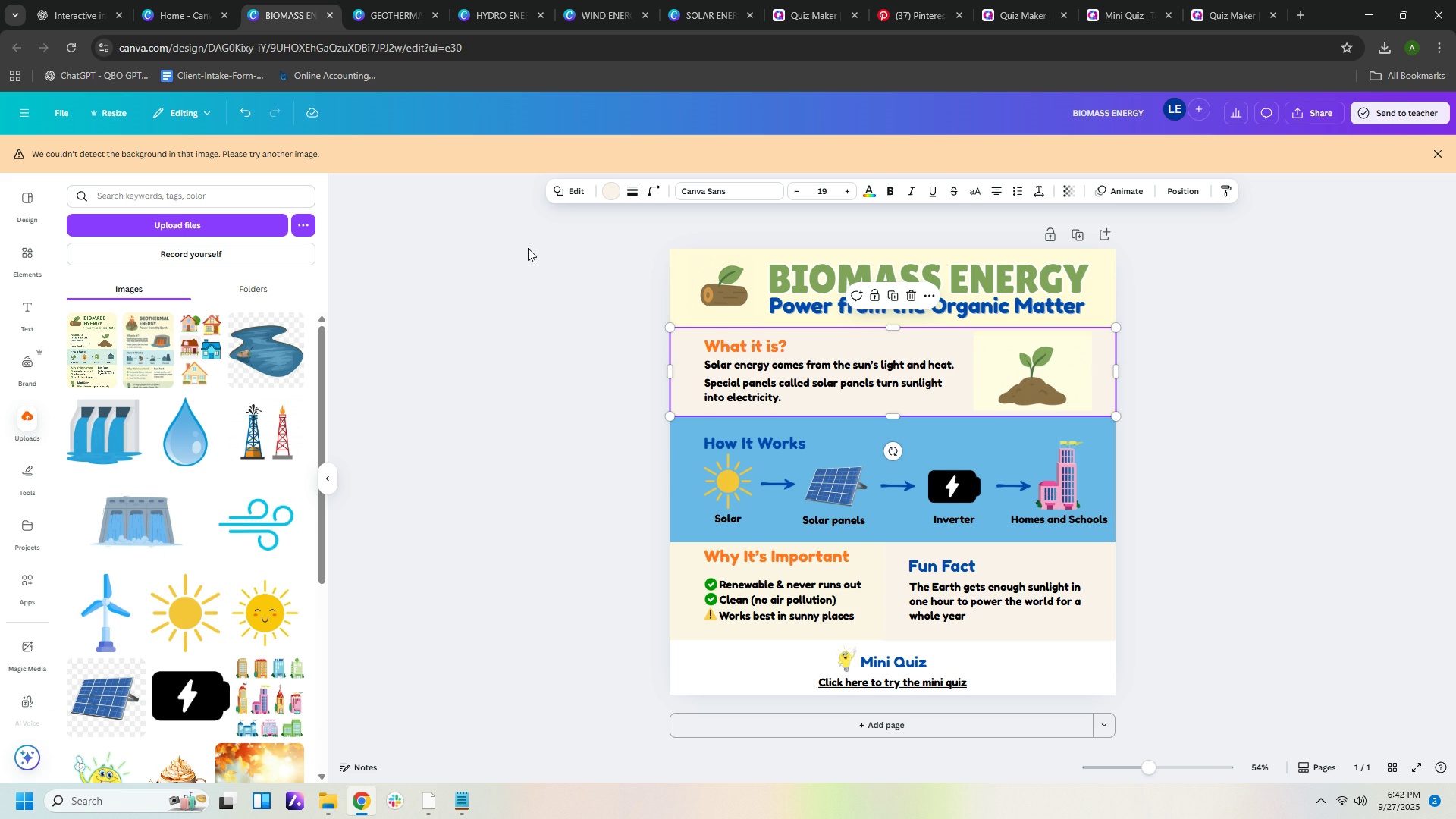 
left_click([616, 191])
 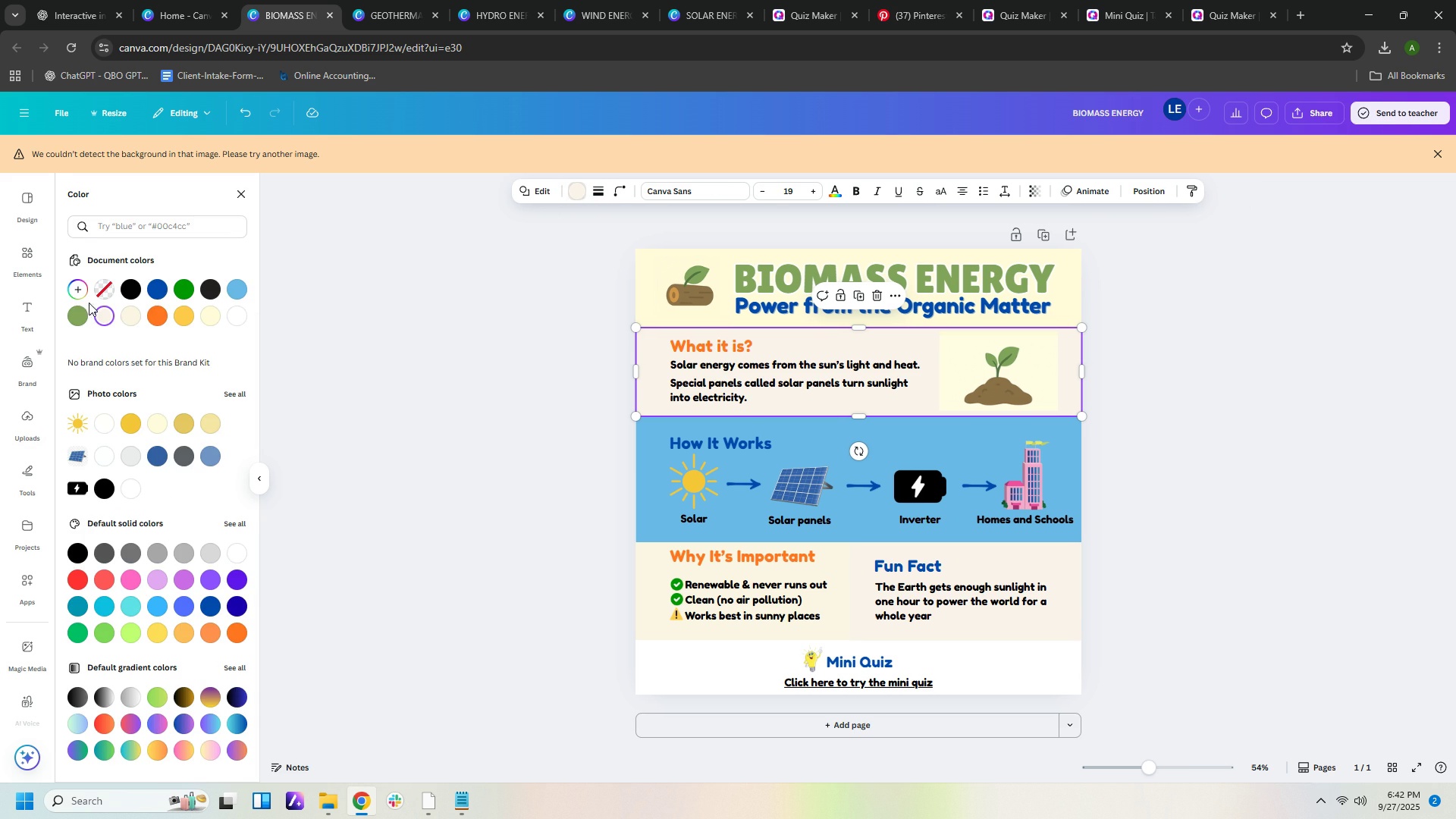 
left_click([74, 293])
 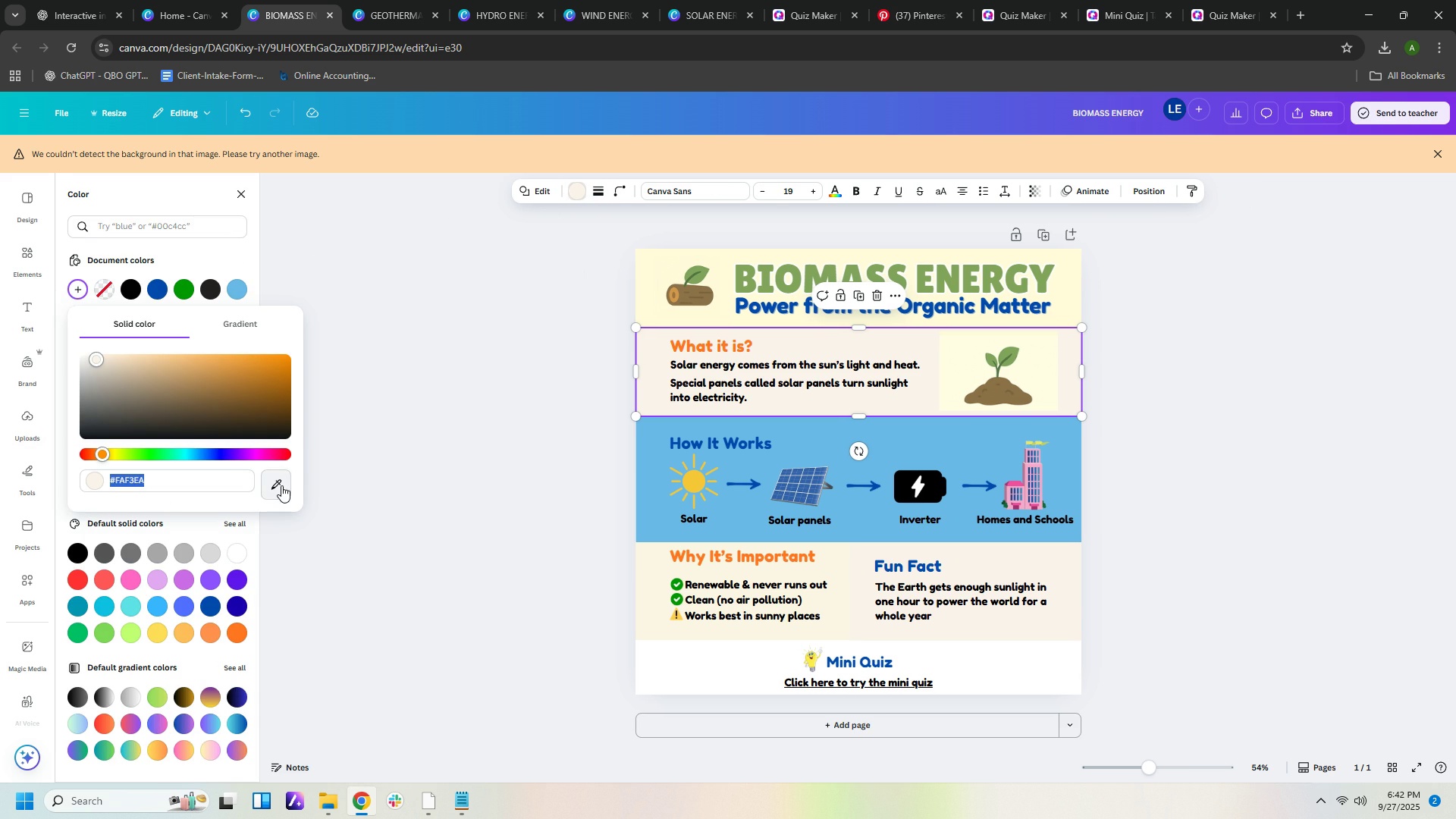 
left_click([281, 485])
 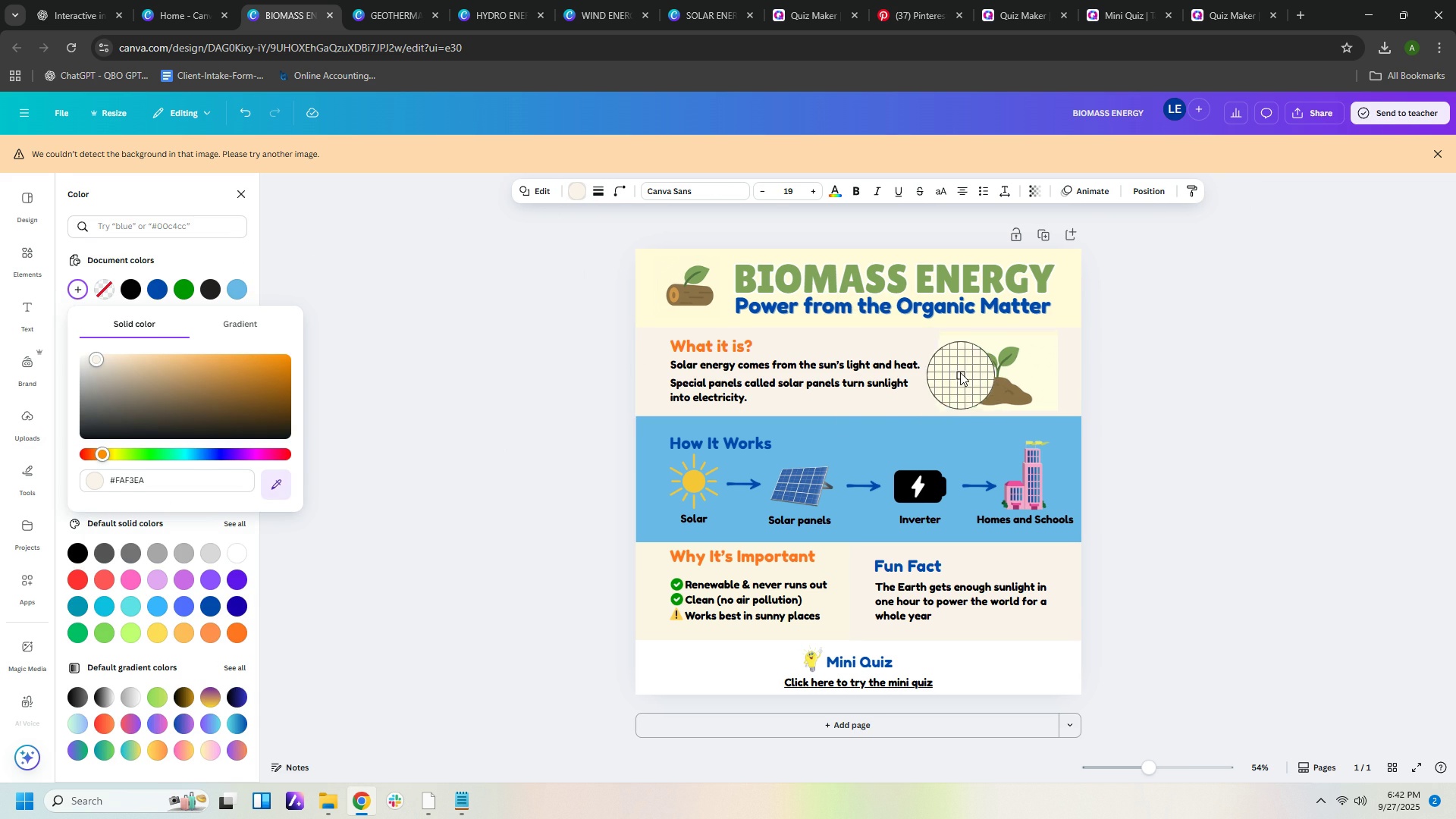 
left_click([959, 371])
 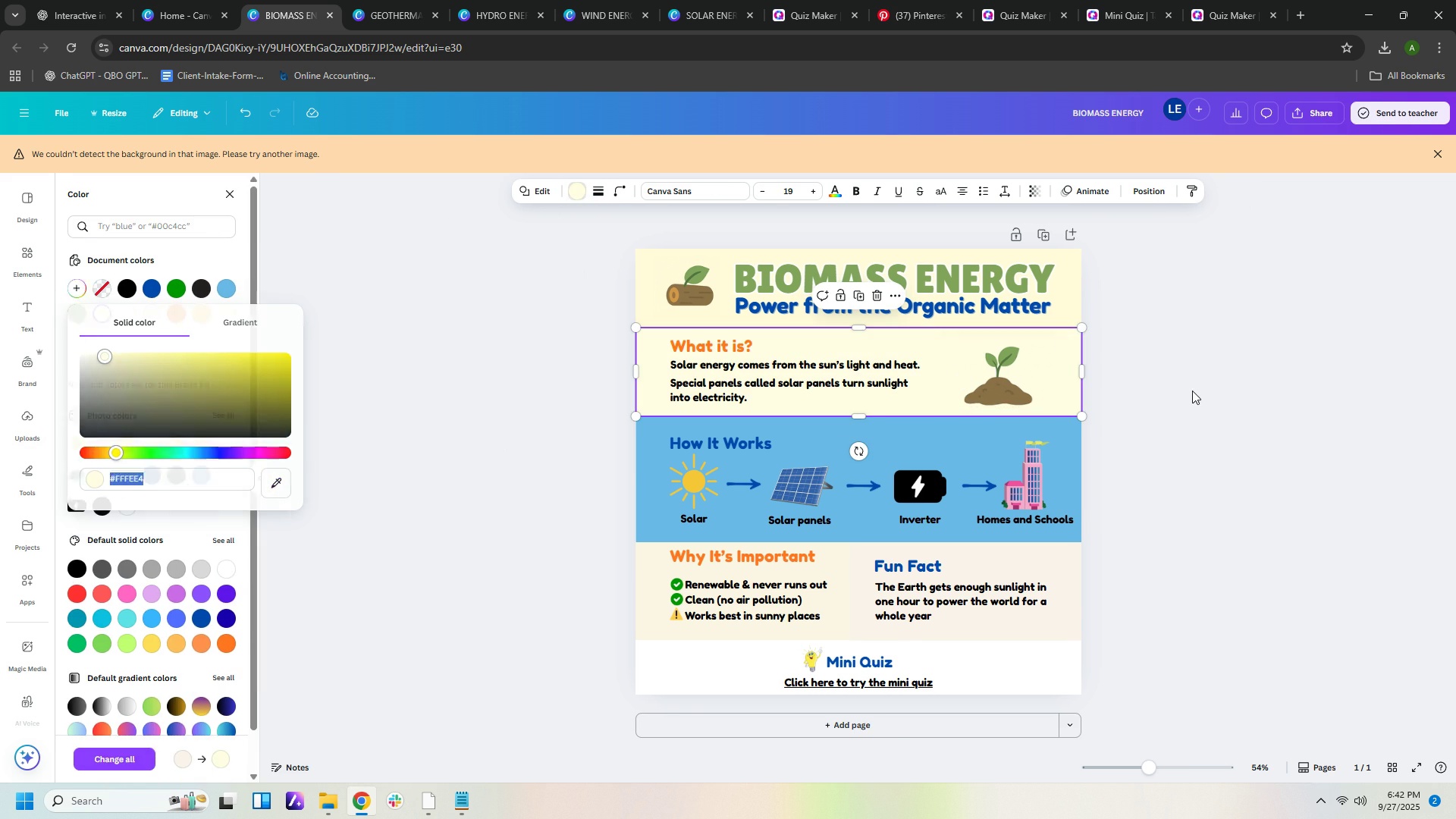 
left_click([1192, 391])
 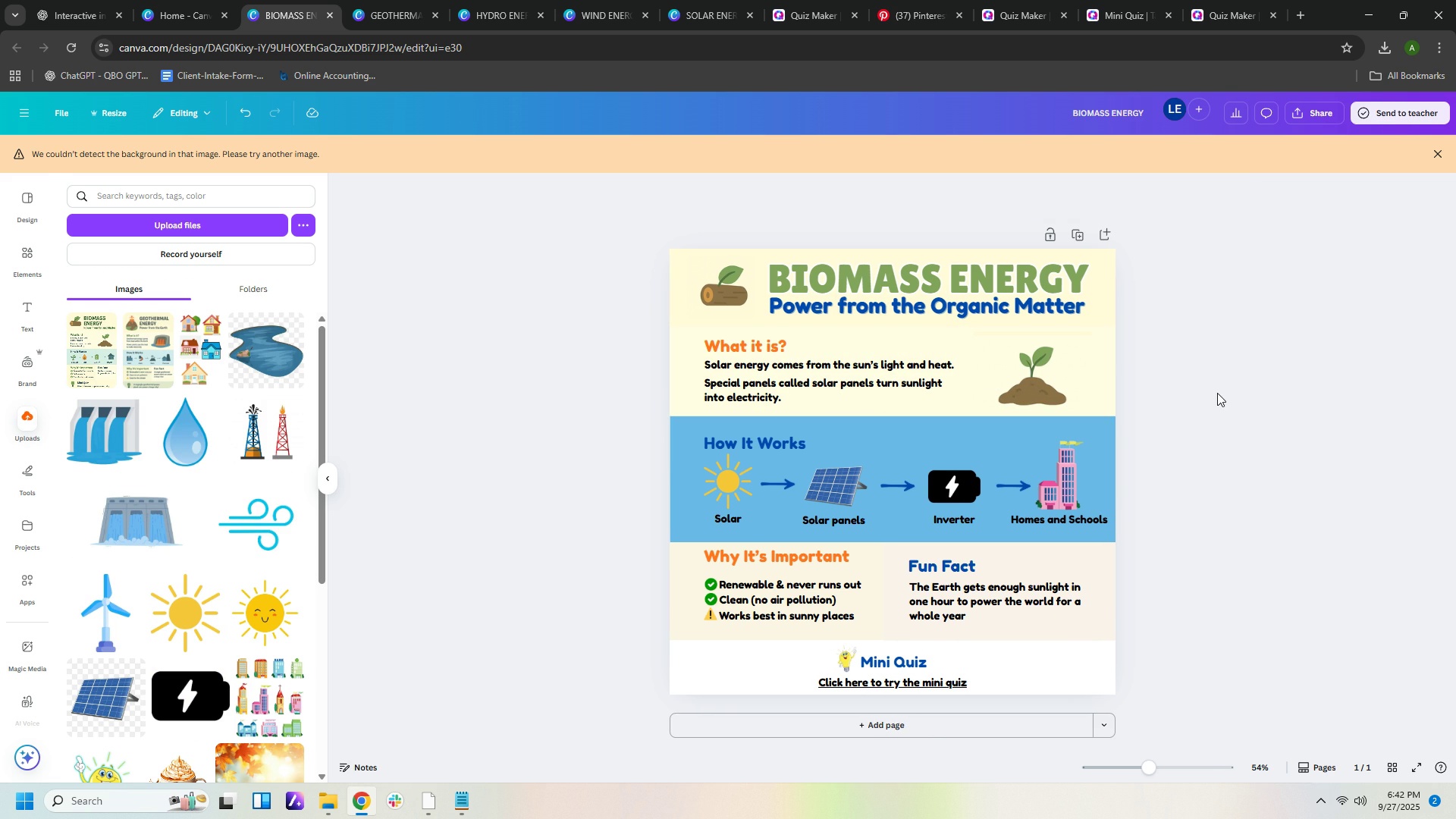 
left_click([1217, 393])
 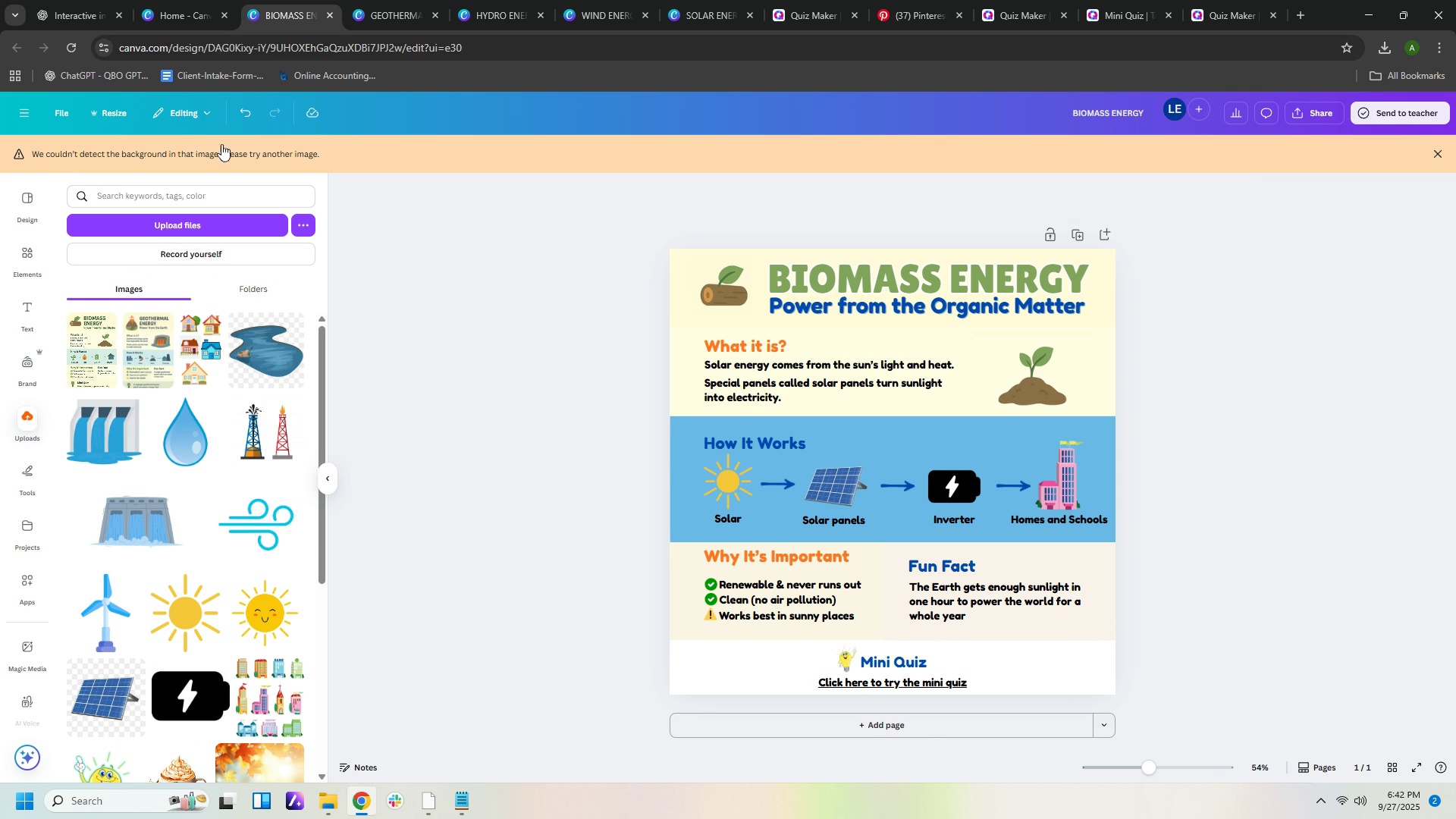 
left_click([92, 354])